 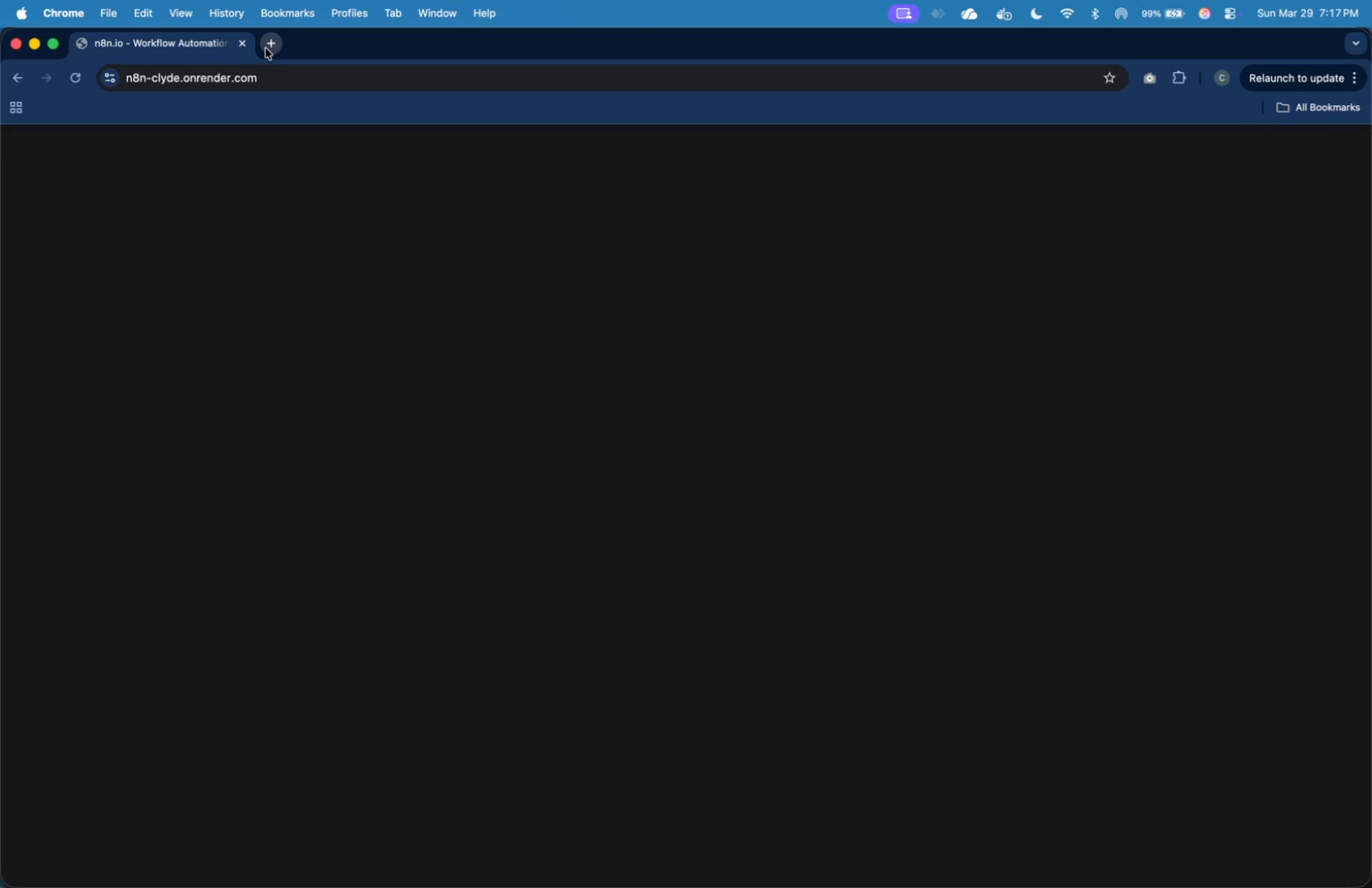 
left_click([278, 43])
 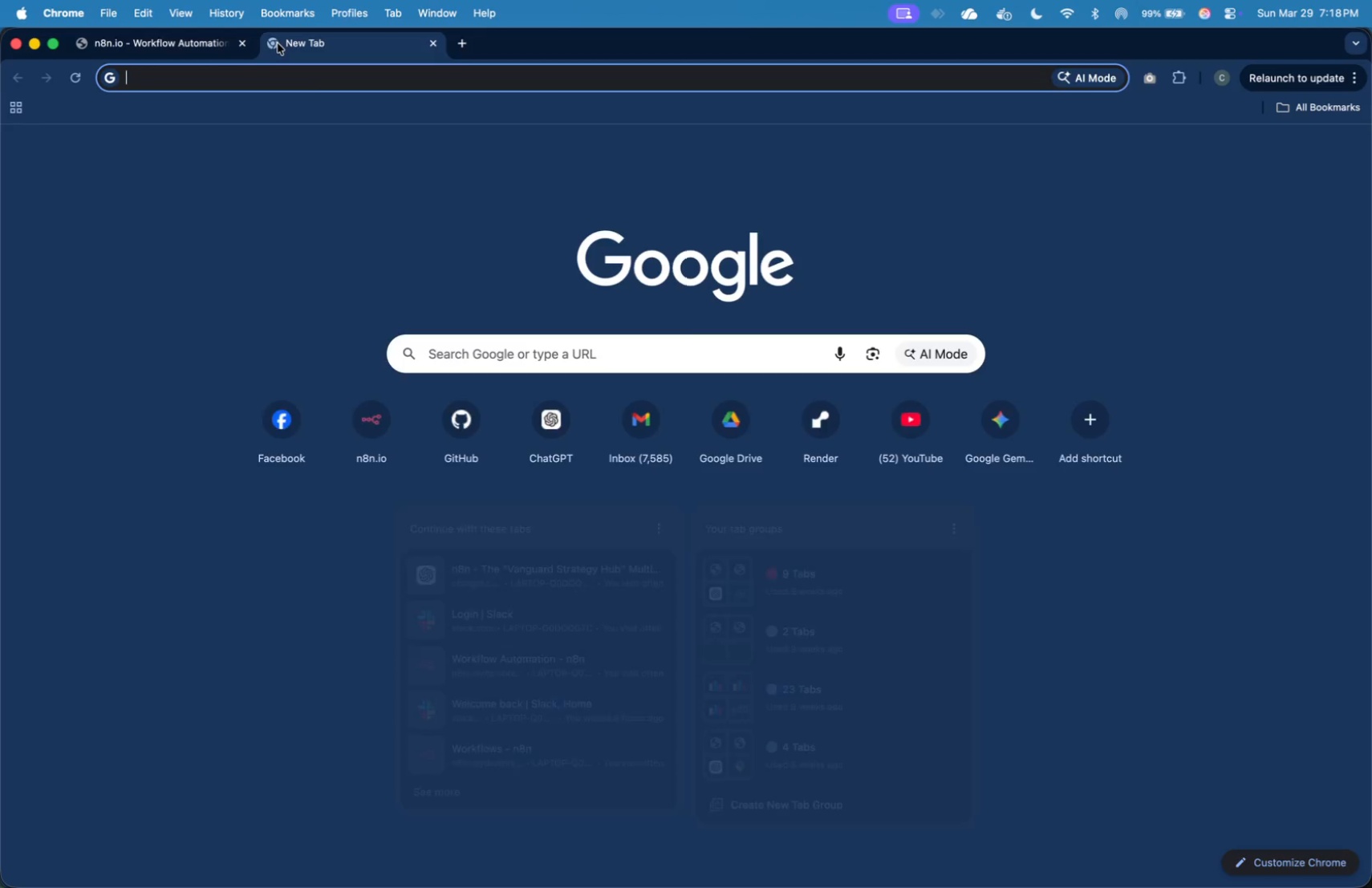 
type(google sheets)
 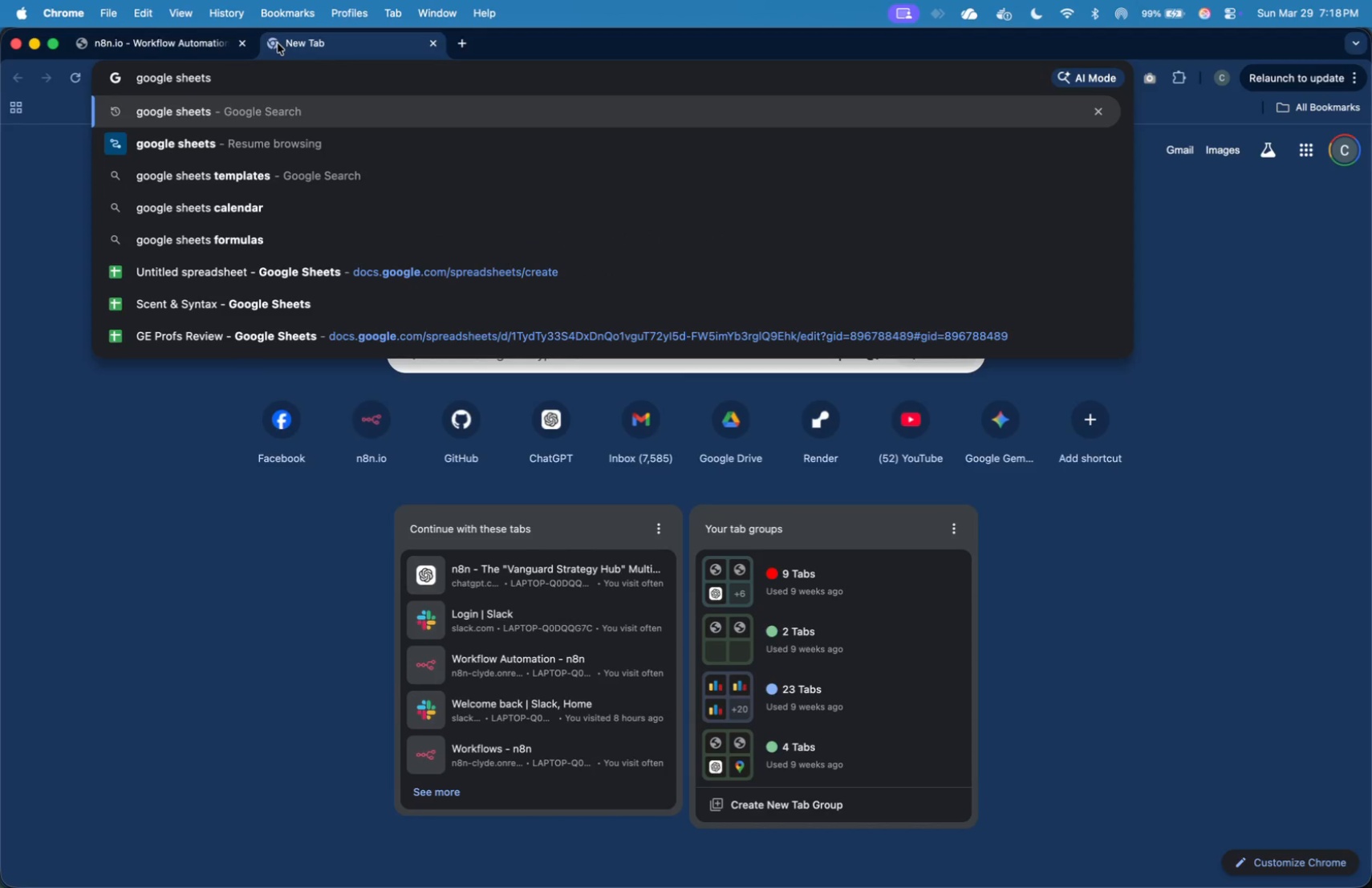 
key(Enter)
 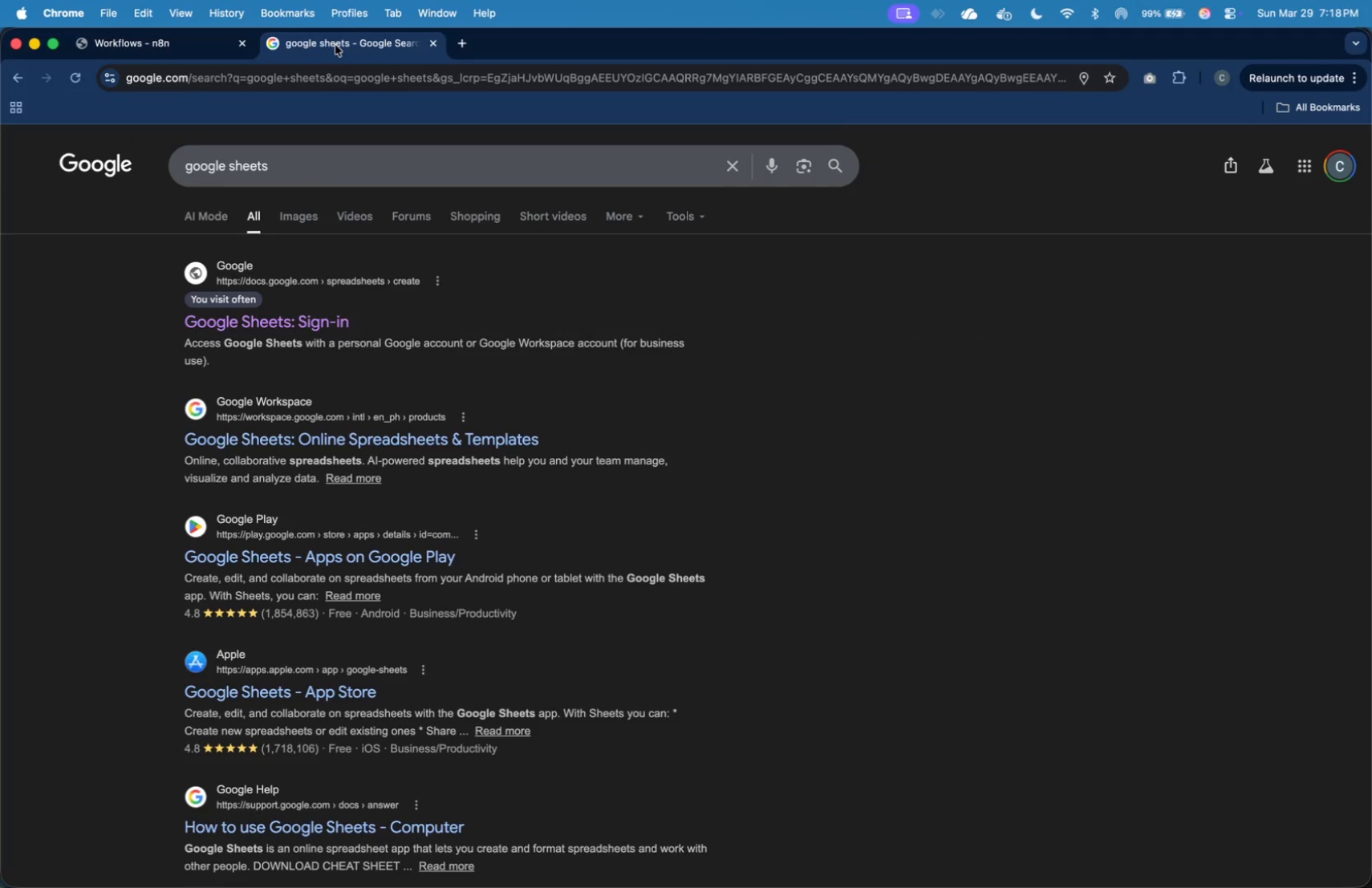 
wait(12.61)
 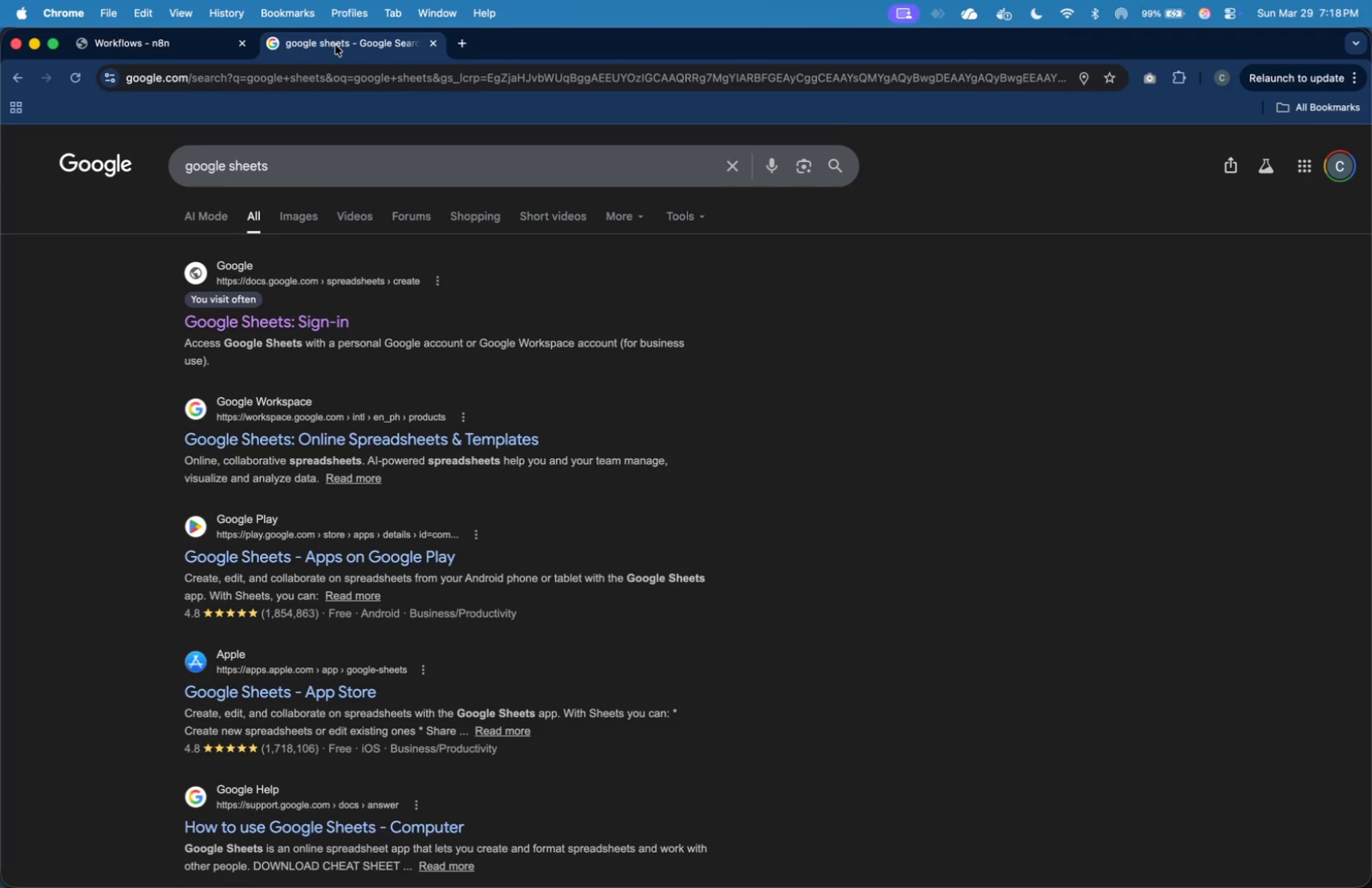 
key(Meta+CommandLeft)
 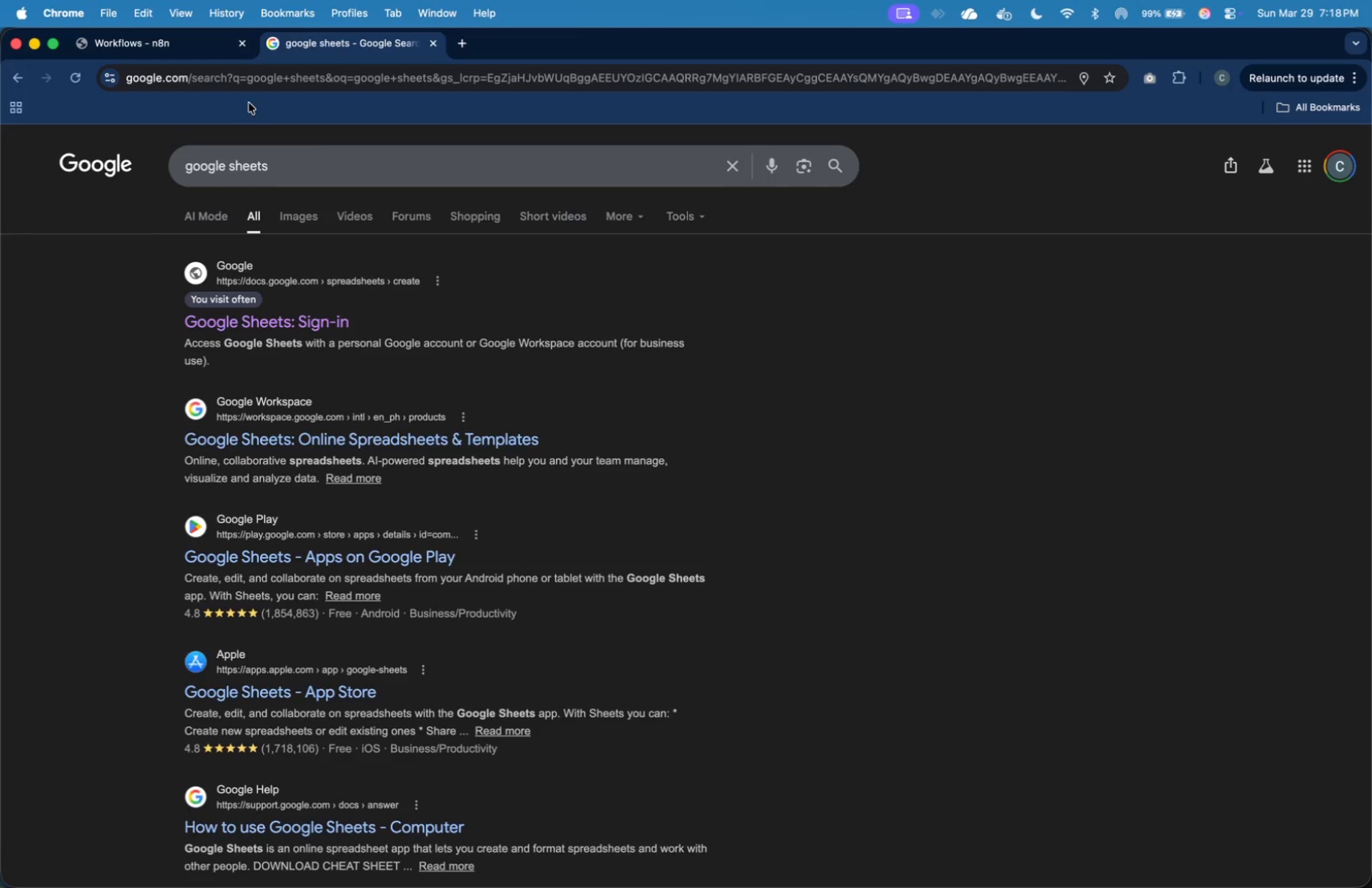 
key(Meta+Tab)